 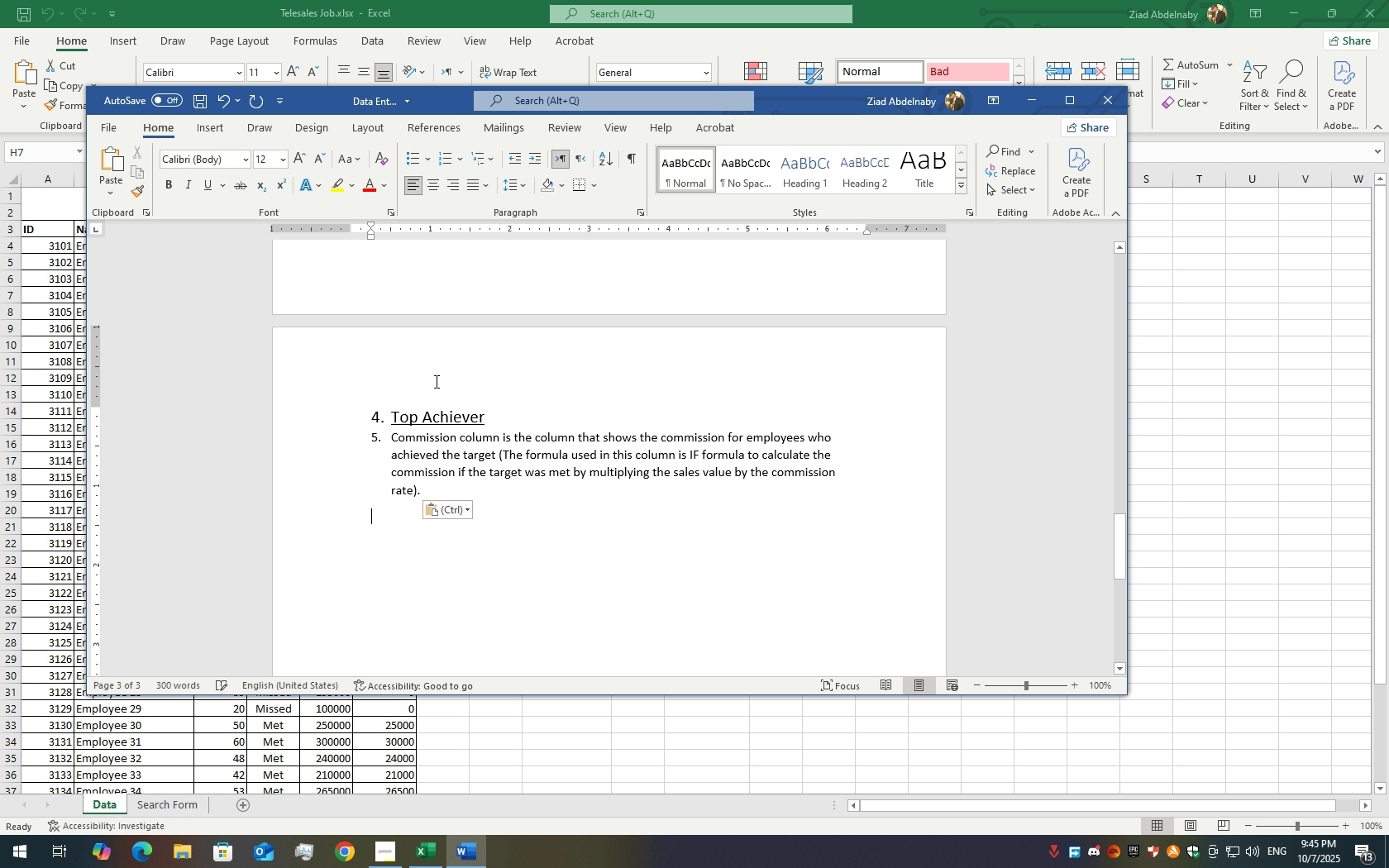 
key(Backspace)
 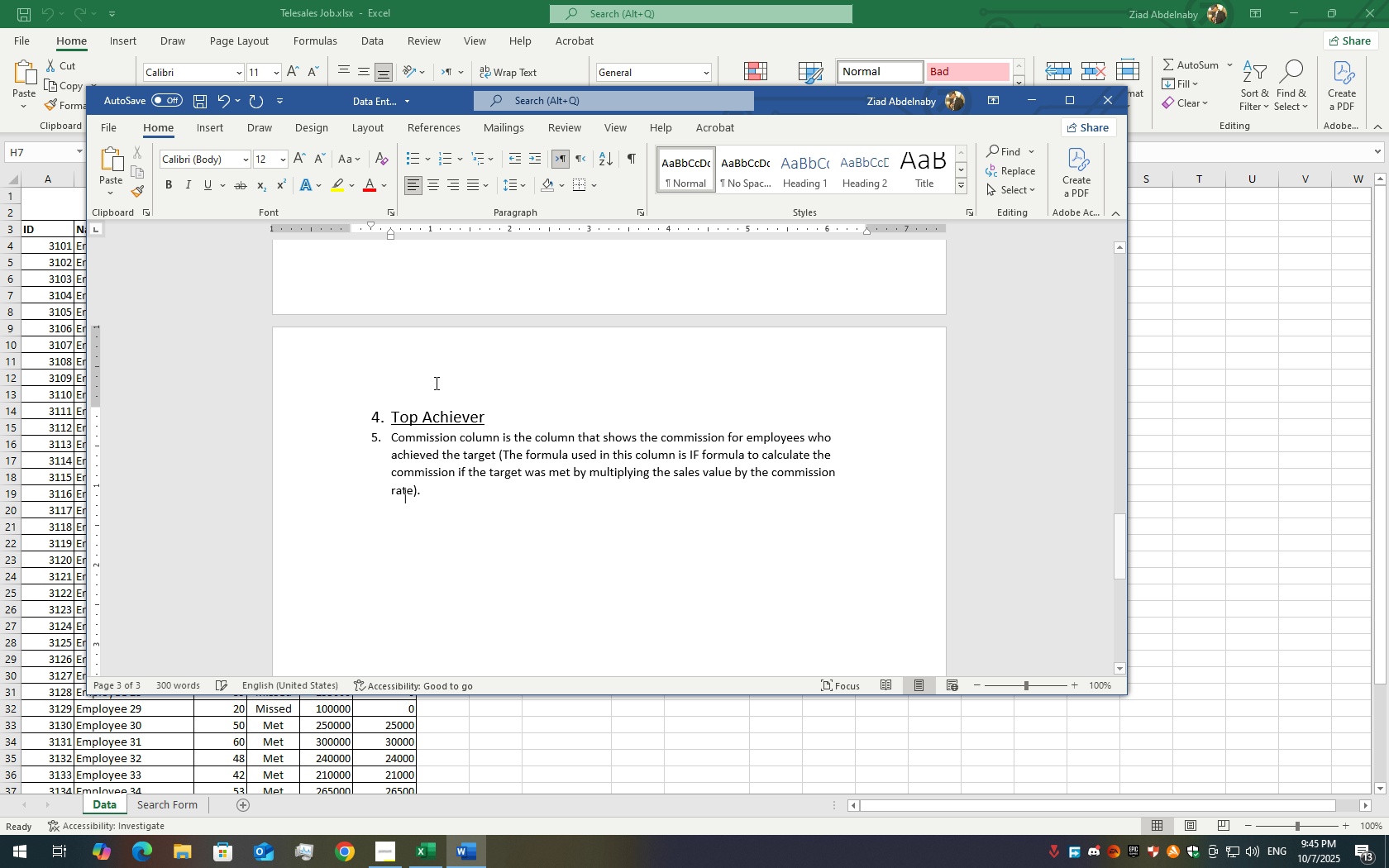 
key(Backspace)
 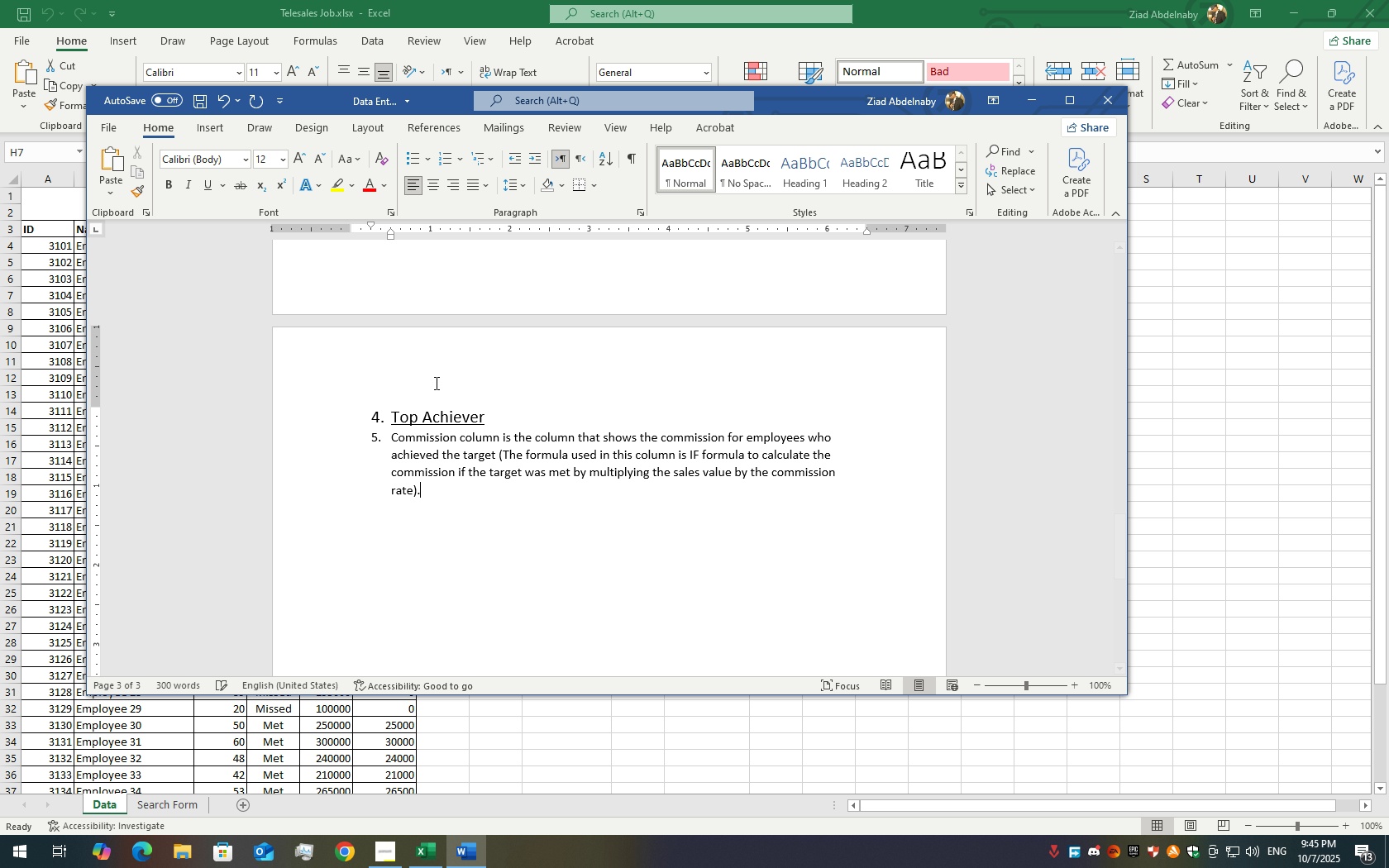 
key(Backspace)
 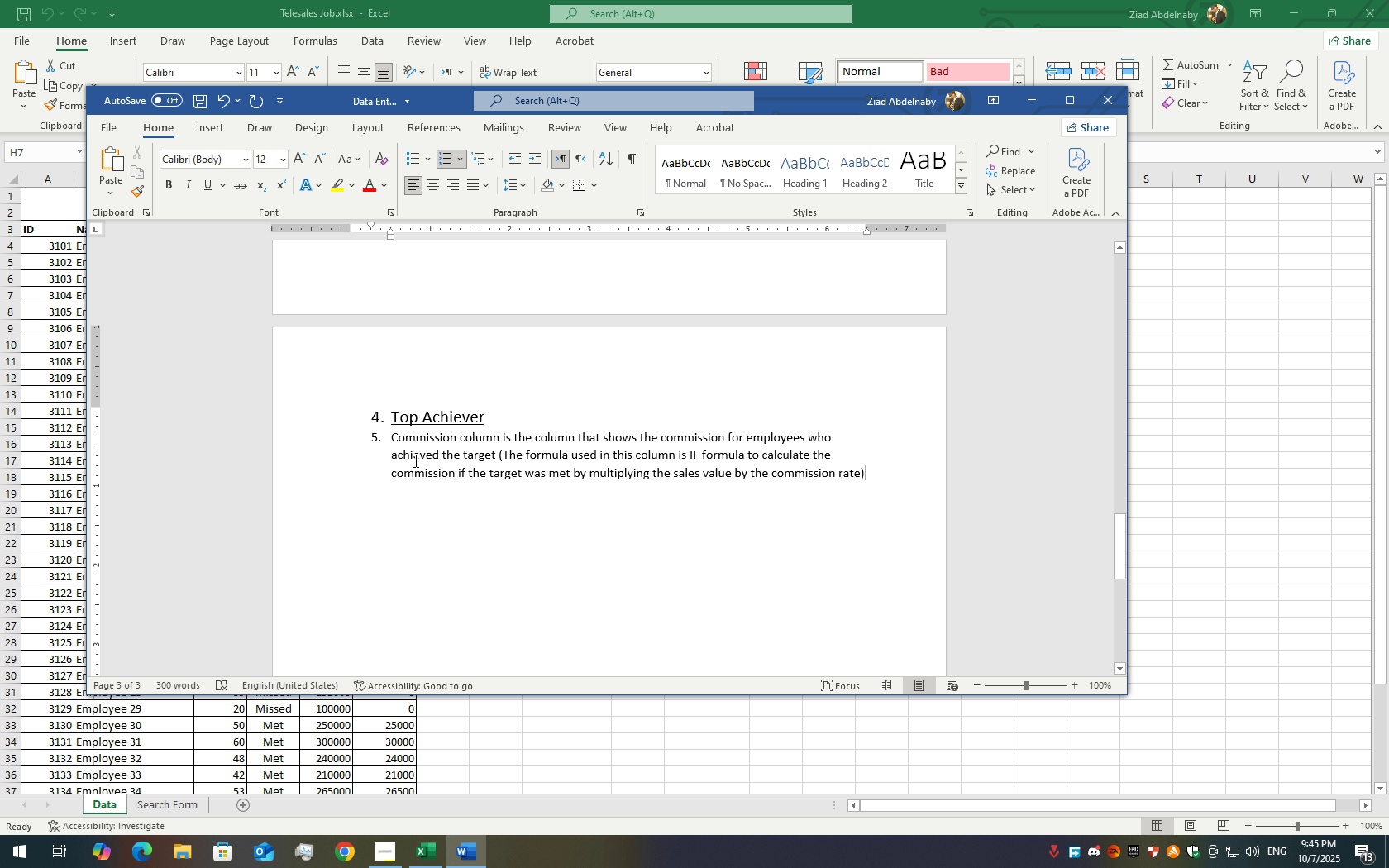 
key(Period)
 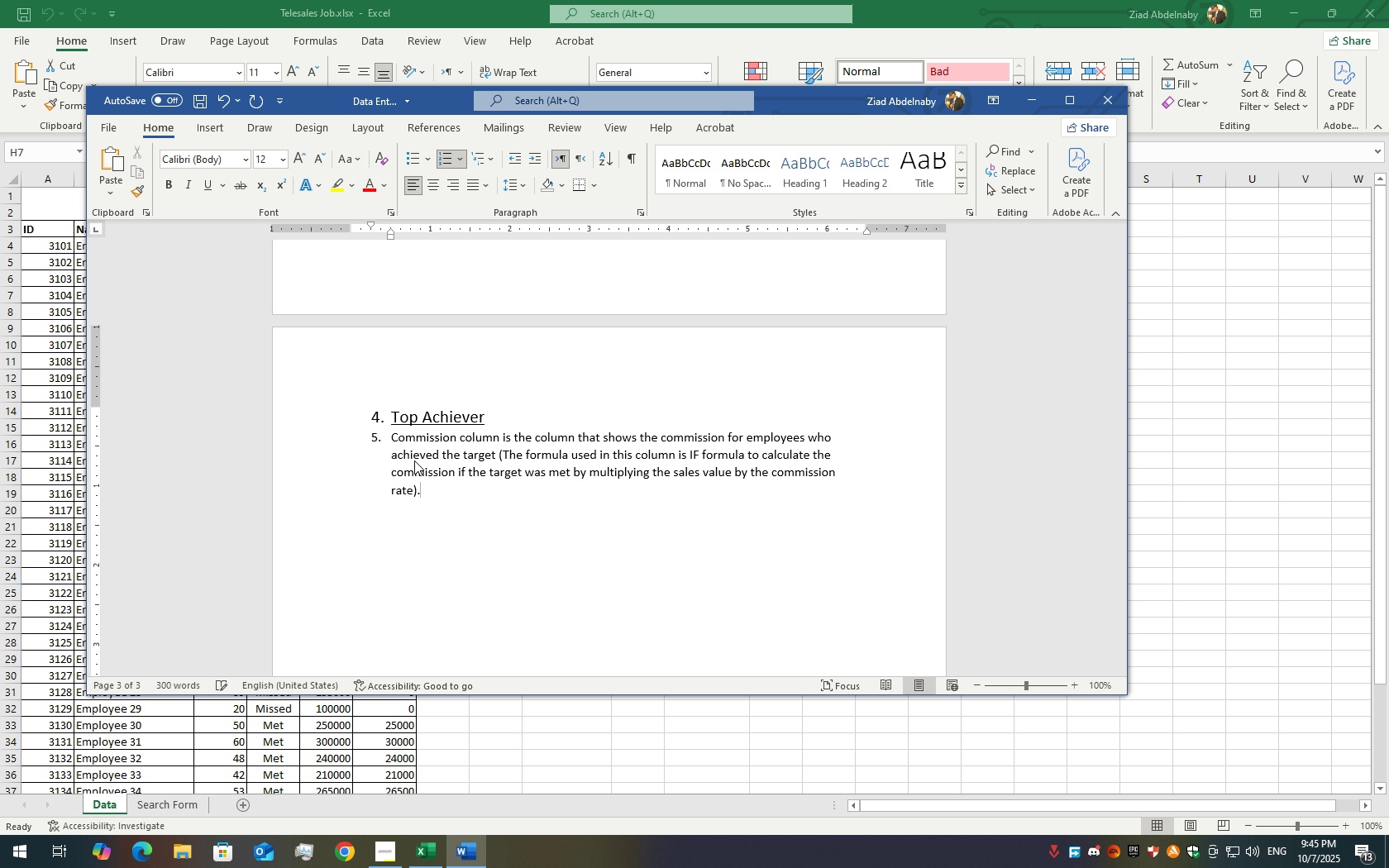 
key(ArrowLeft)
 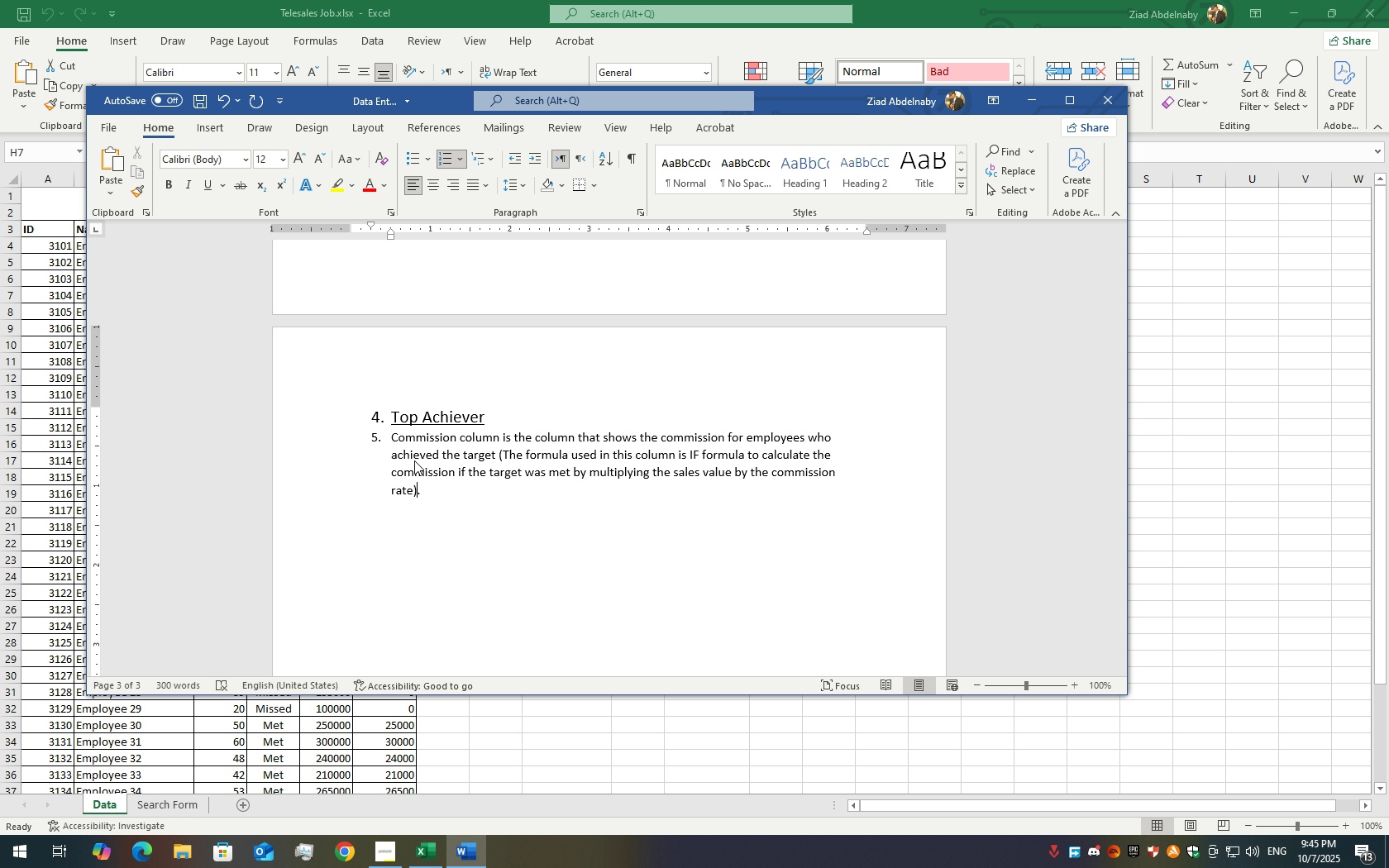 
key(ArrowUp)
 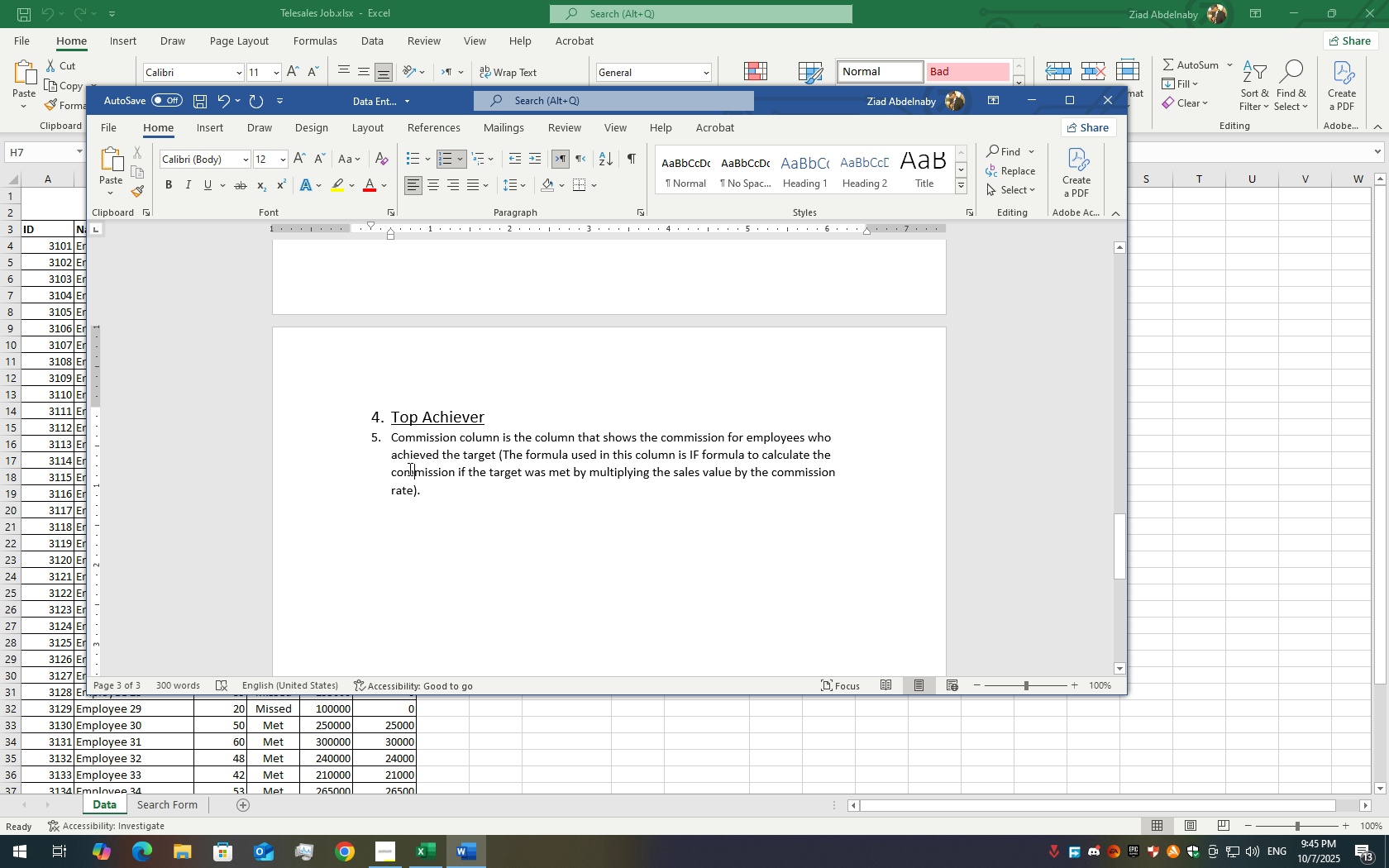 
key(ArrowUp)
 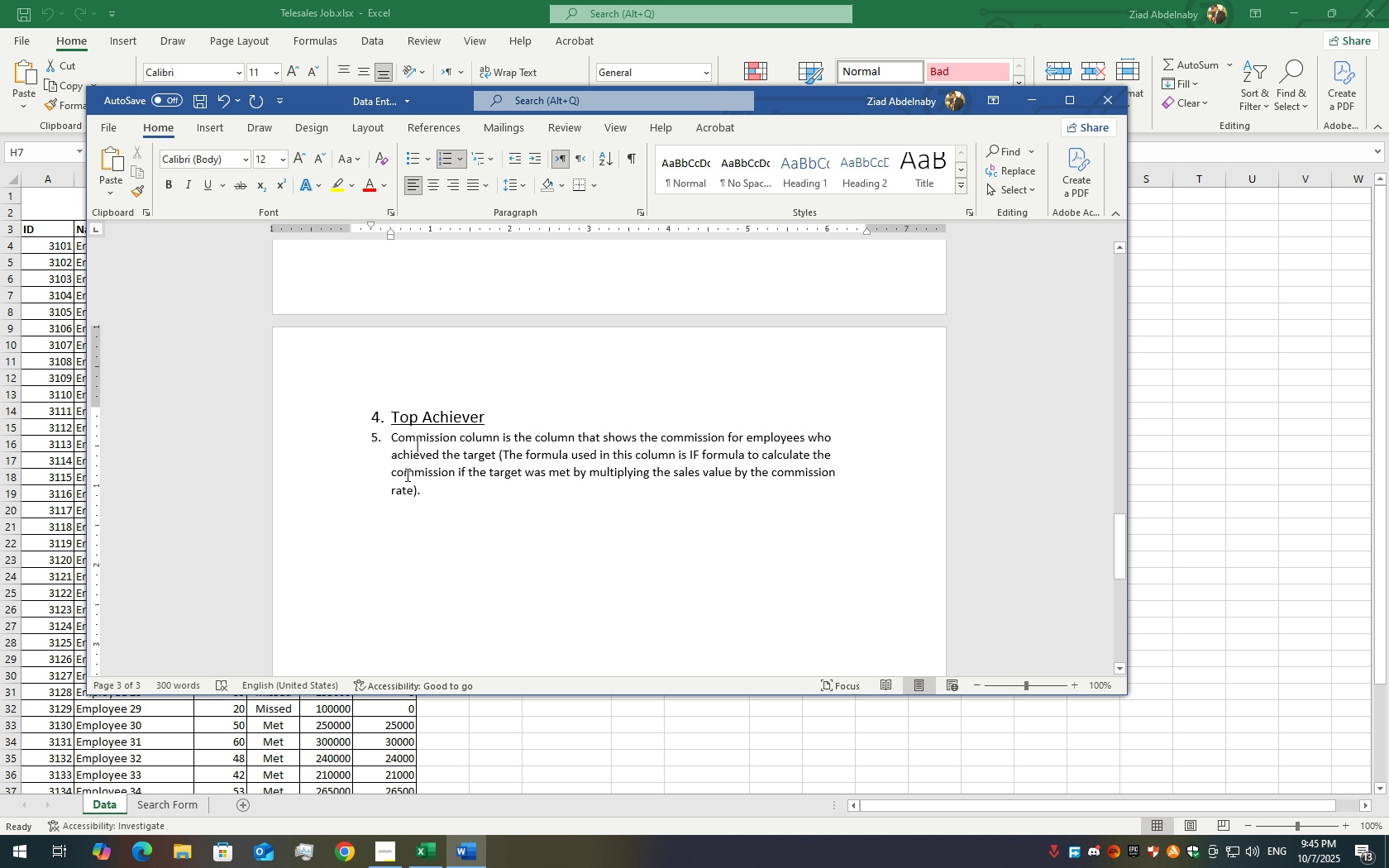 
key(ArrowUp)
 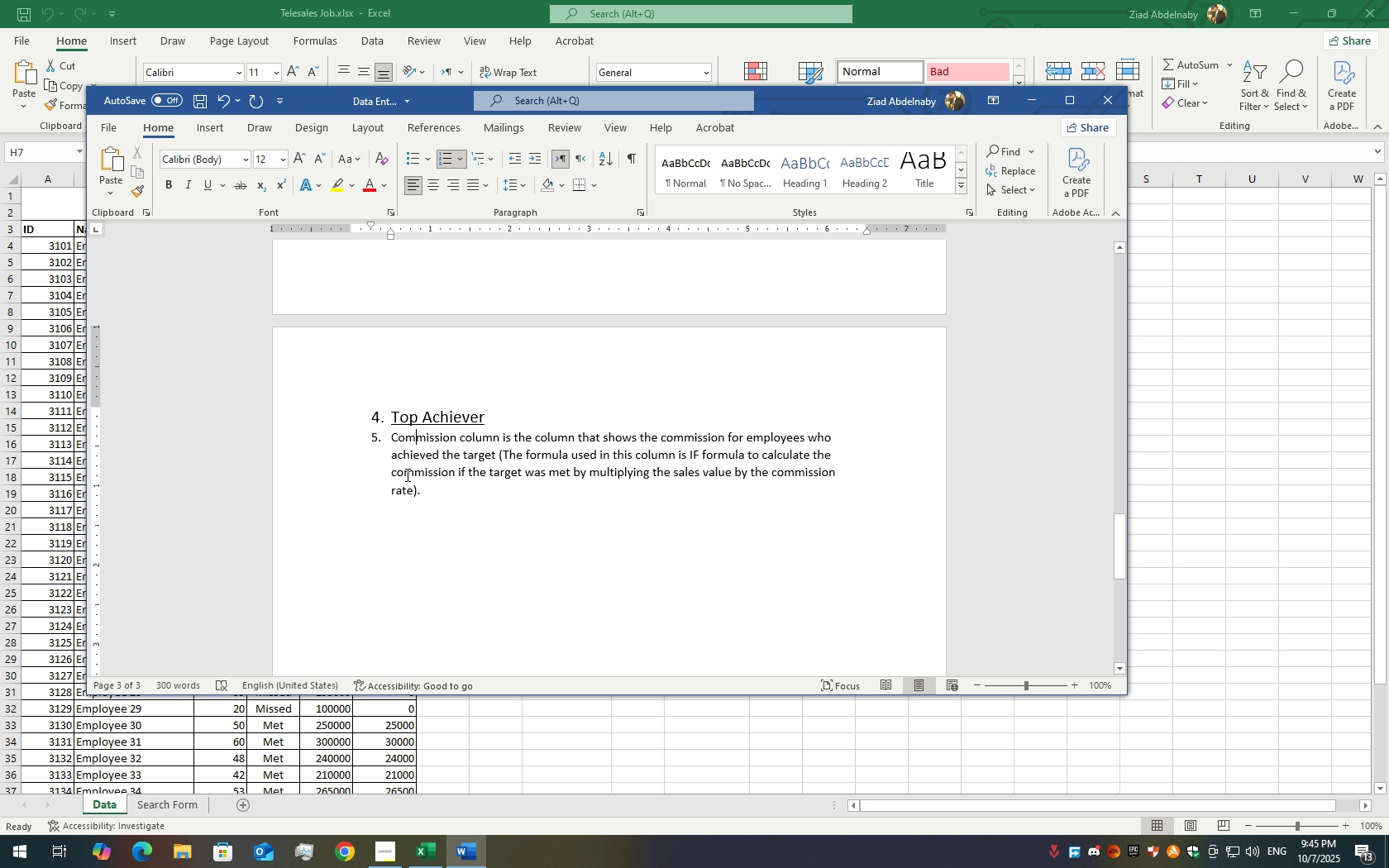 
key(ArrowUp)
 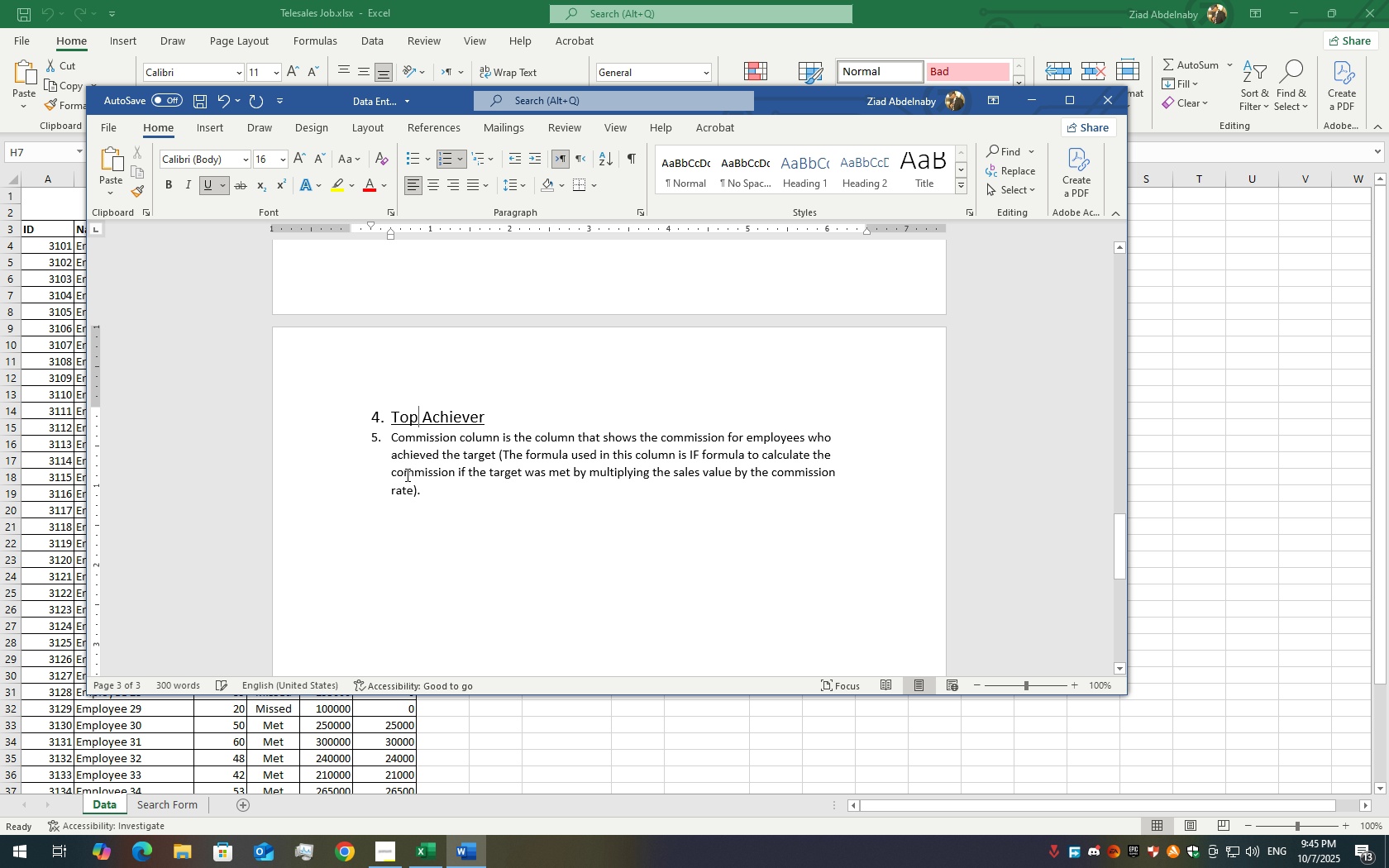 
key(ArrowDown)
 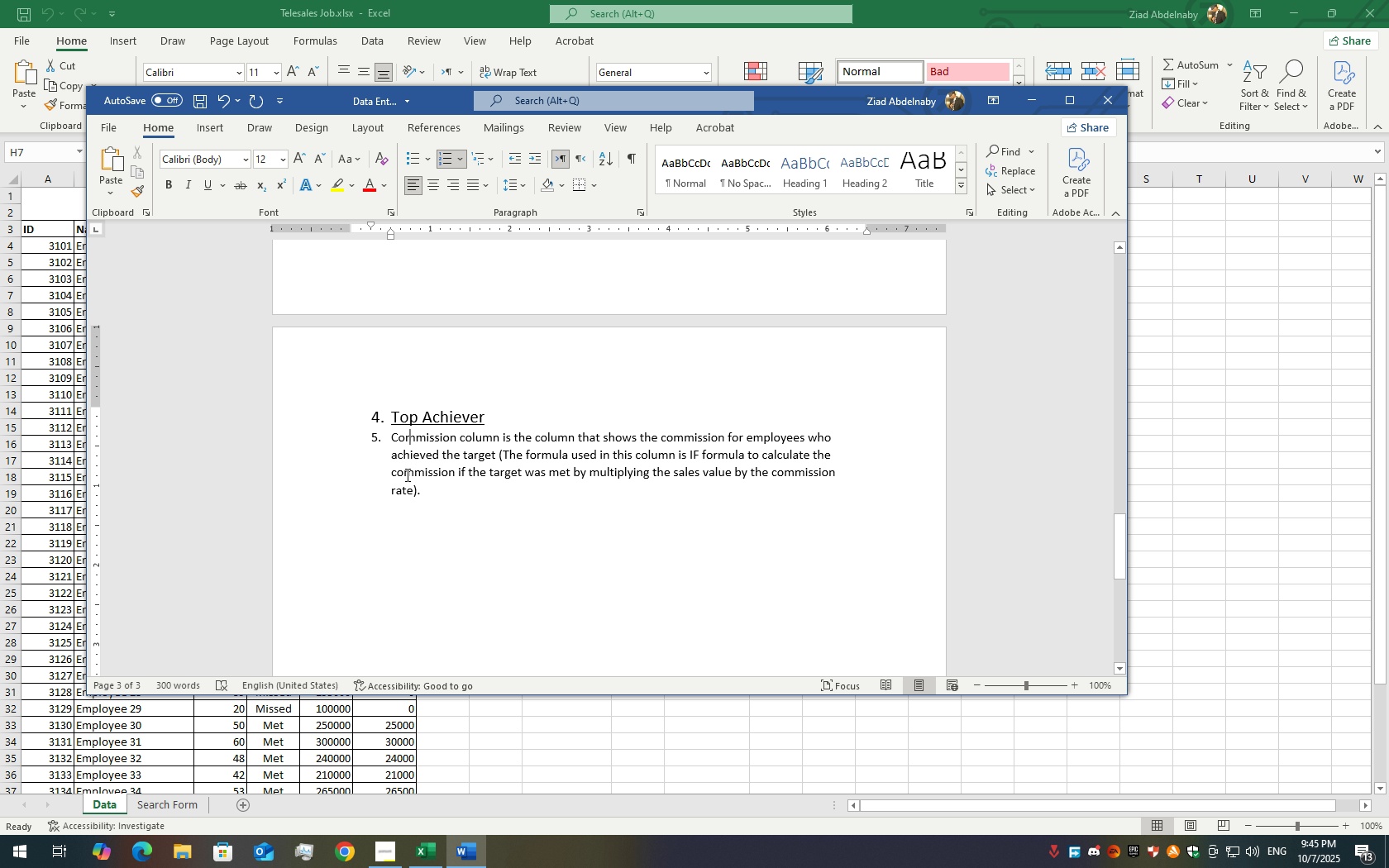 
key(ArrowLeft)
 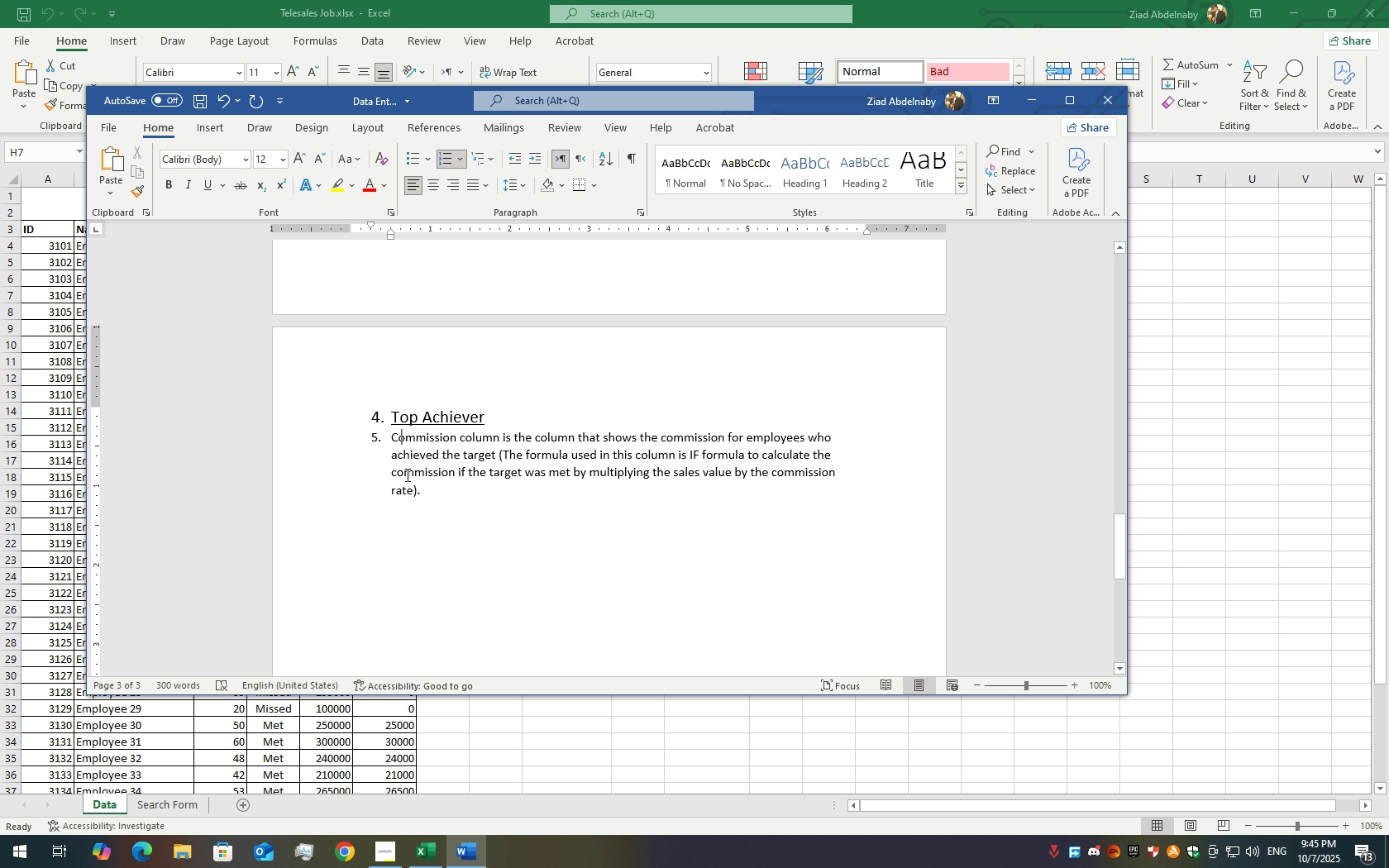 
key(ArrowLeft)
 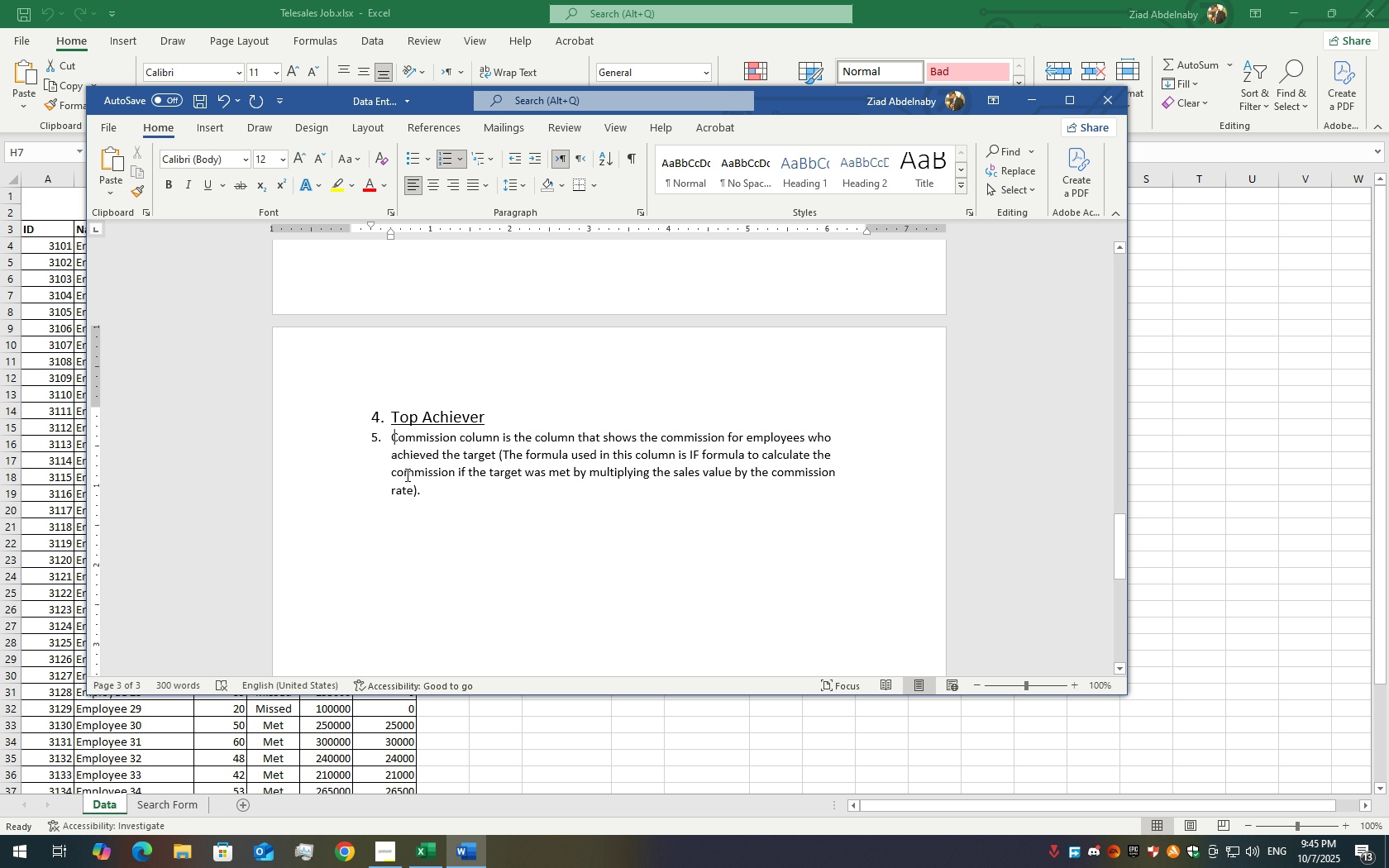 
key(ArrowLeft)
 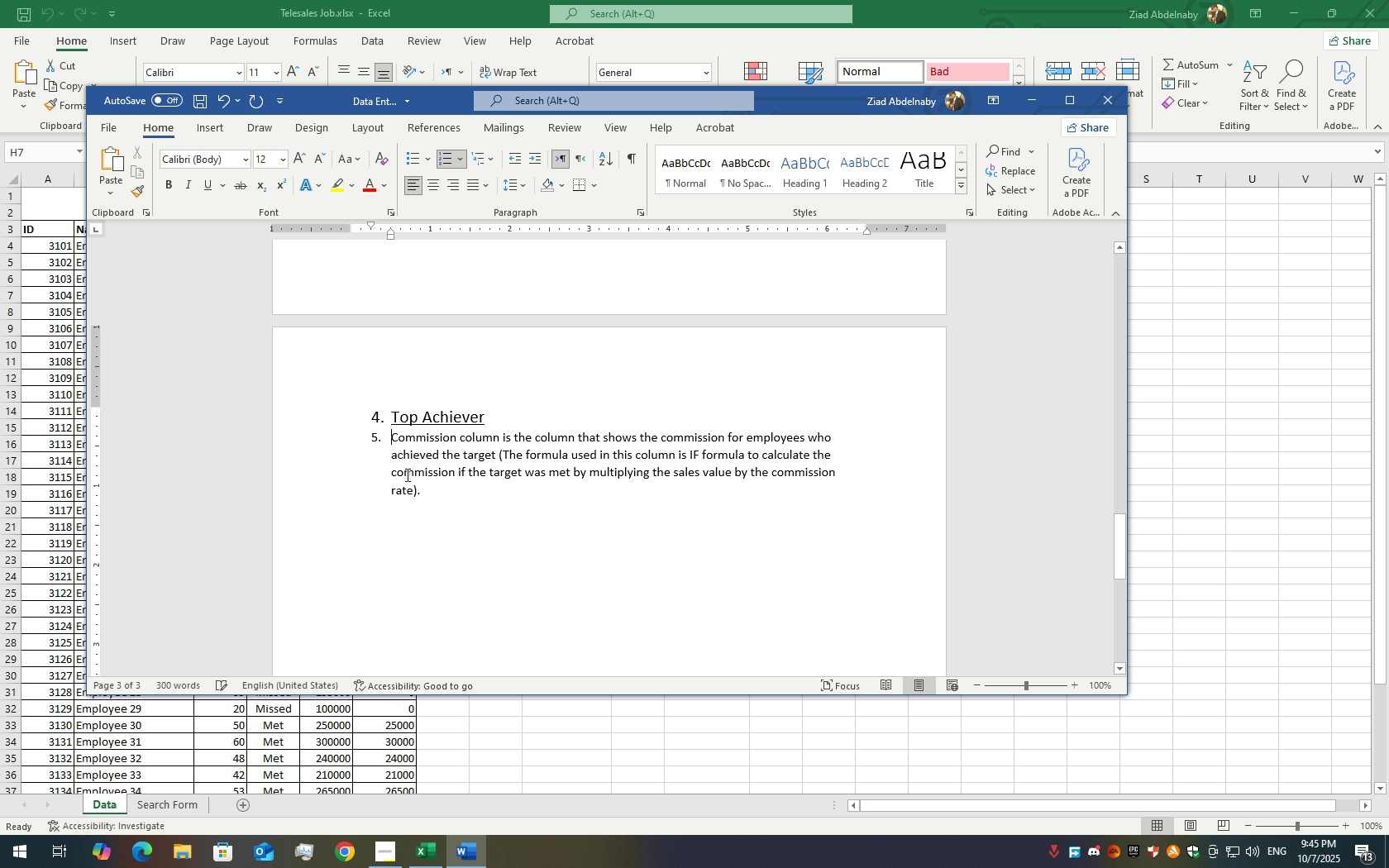 
key(Backspace)
 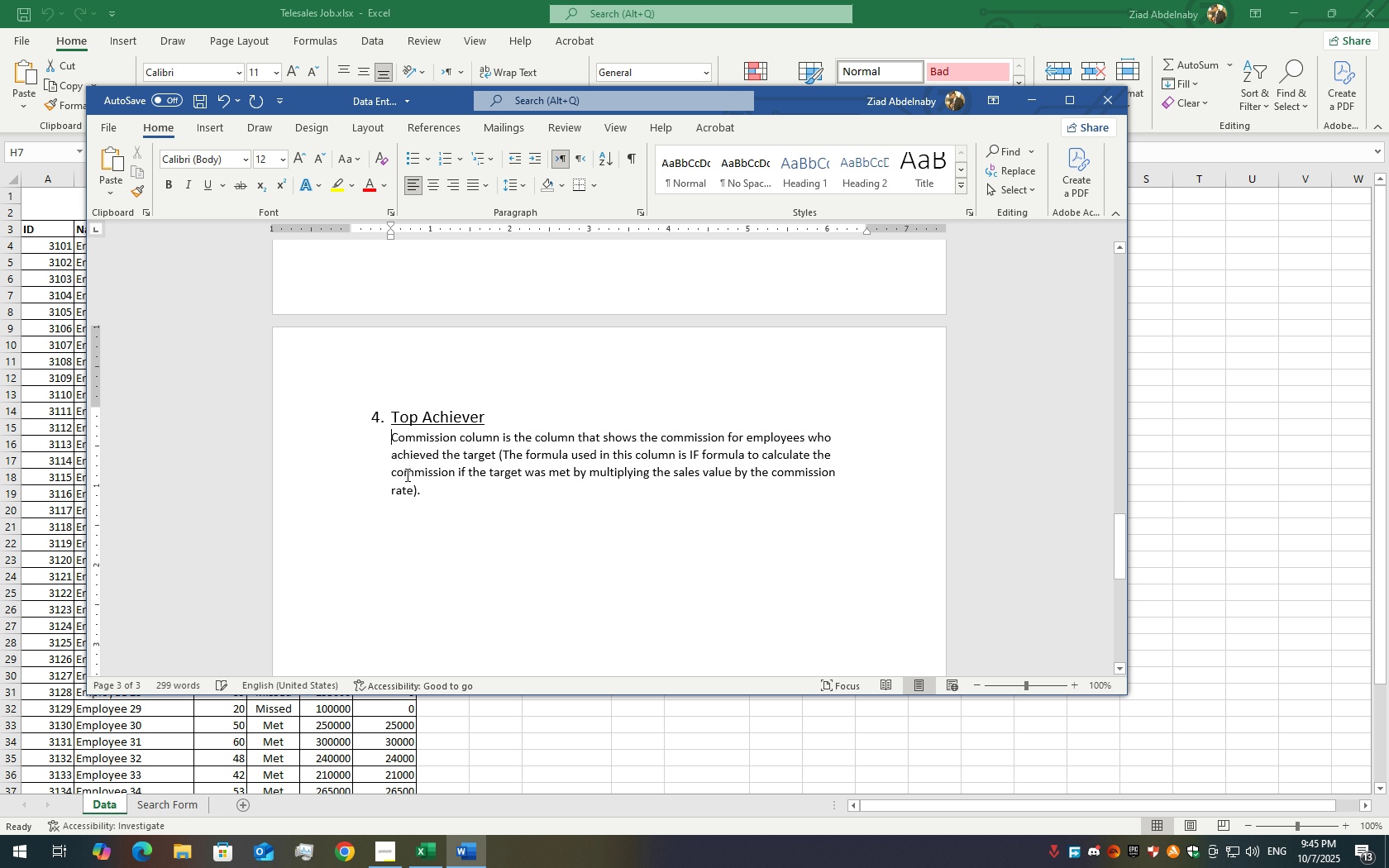 
key(Backspace)